 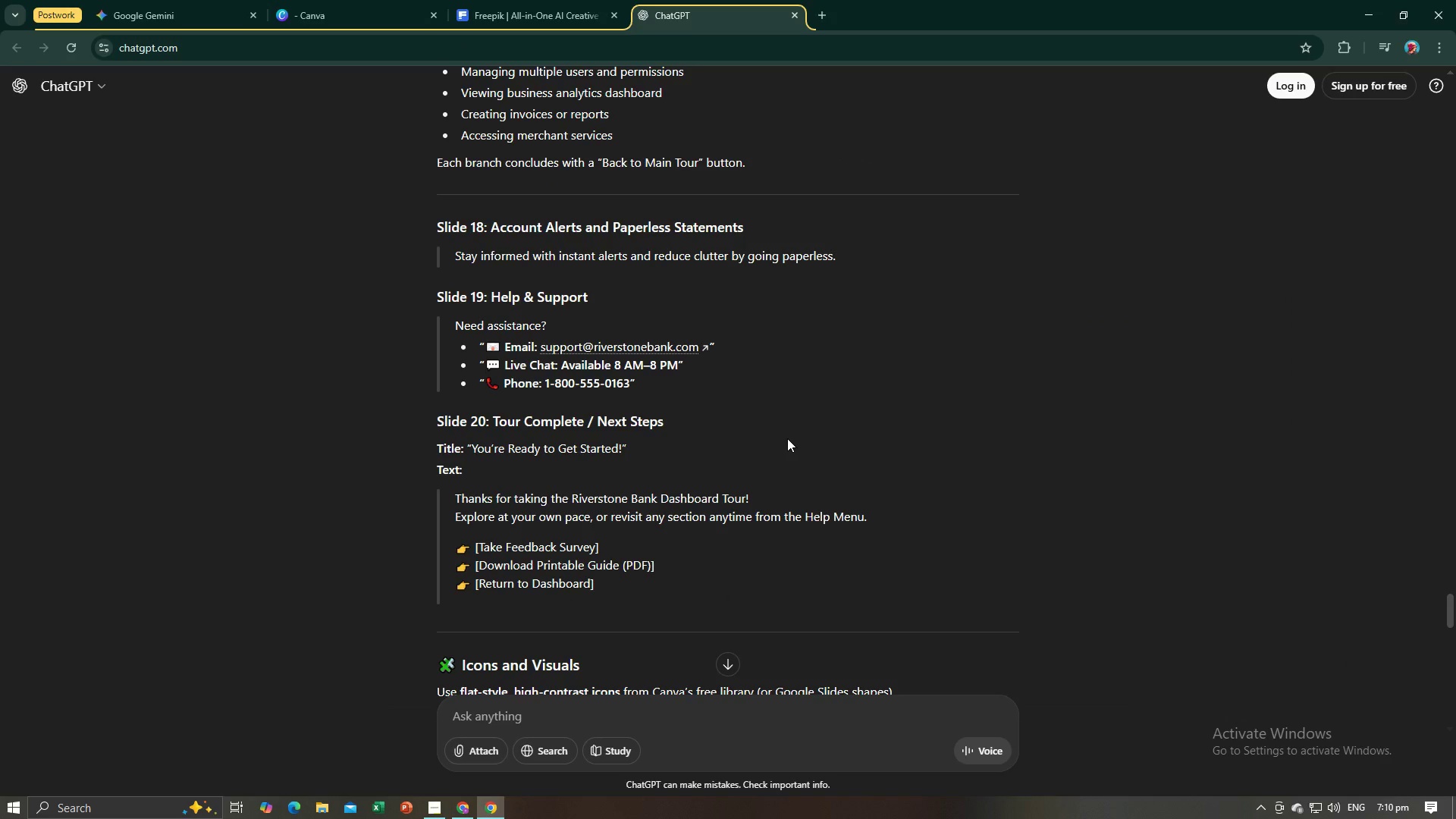 
left_click_drag(start_coordinate=[759, 237], to_coordinate=[493, 234])
 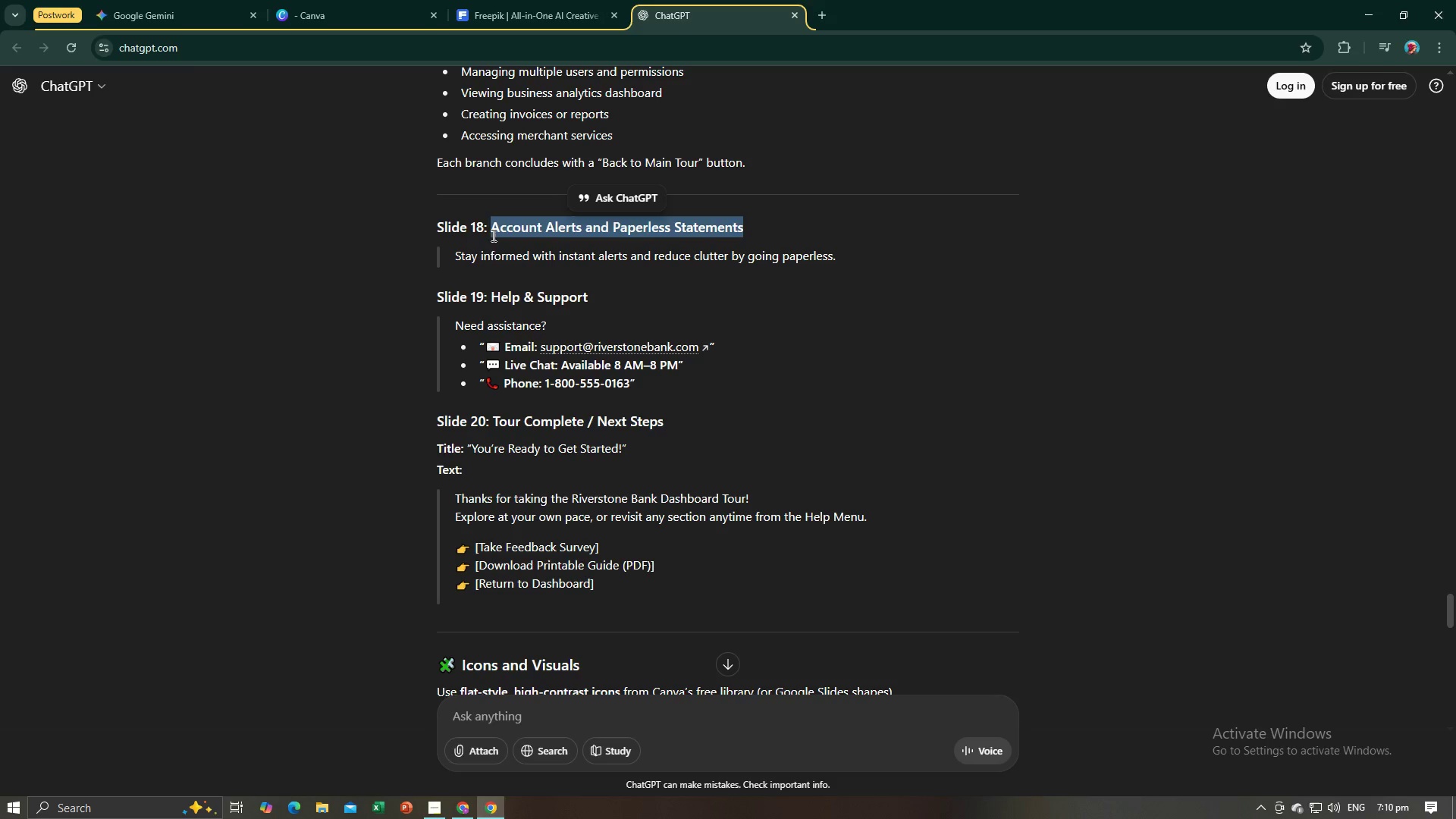 
key(Control+C)
 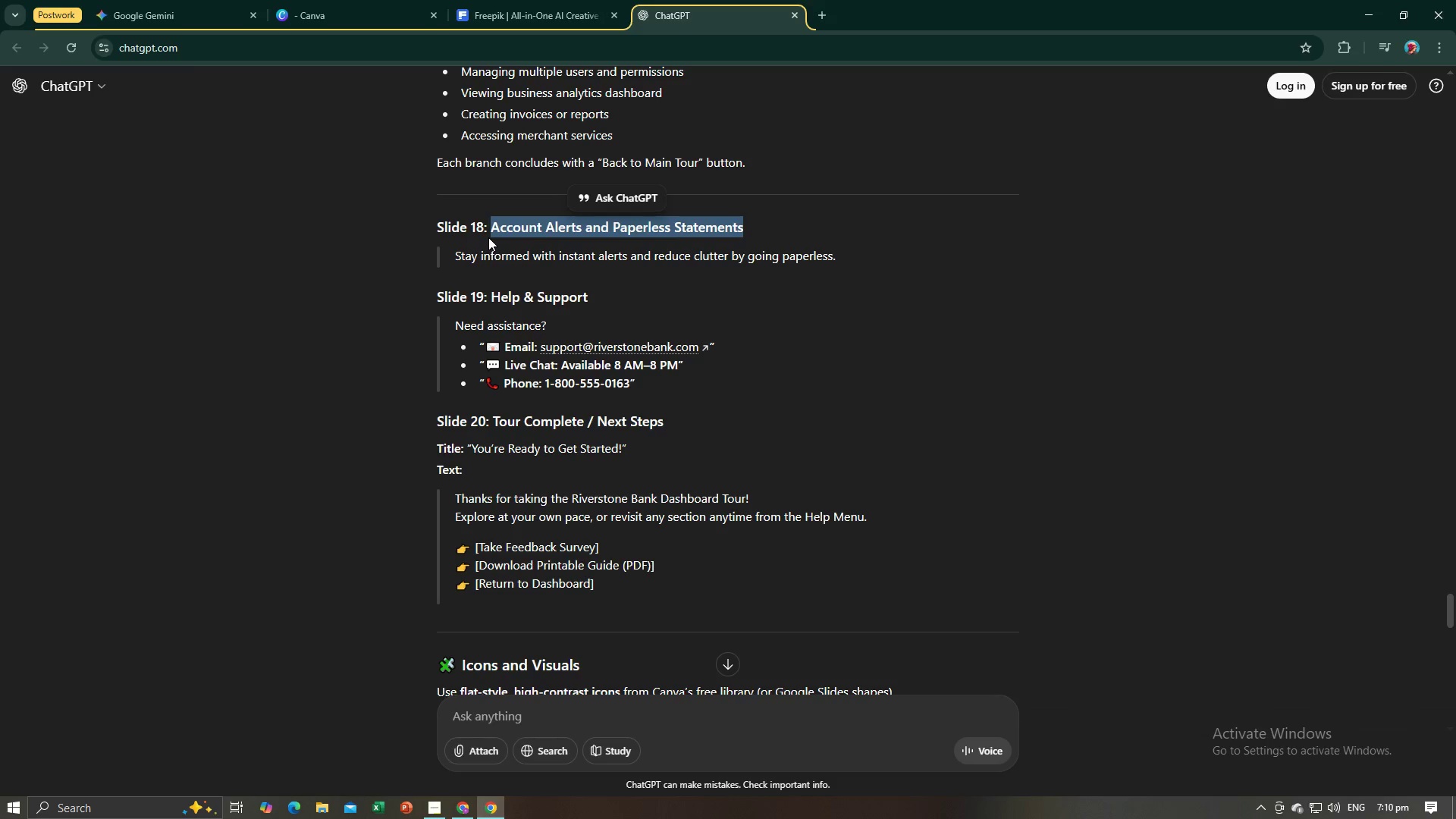 
key(Control+C)
 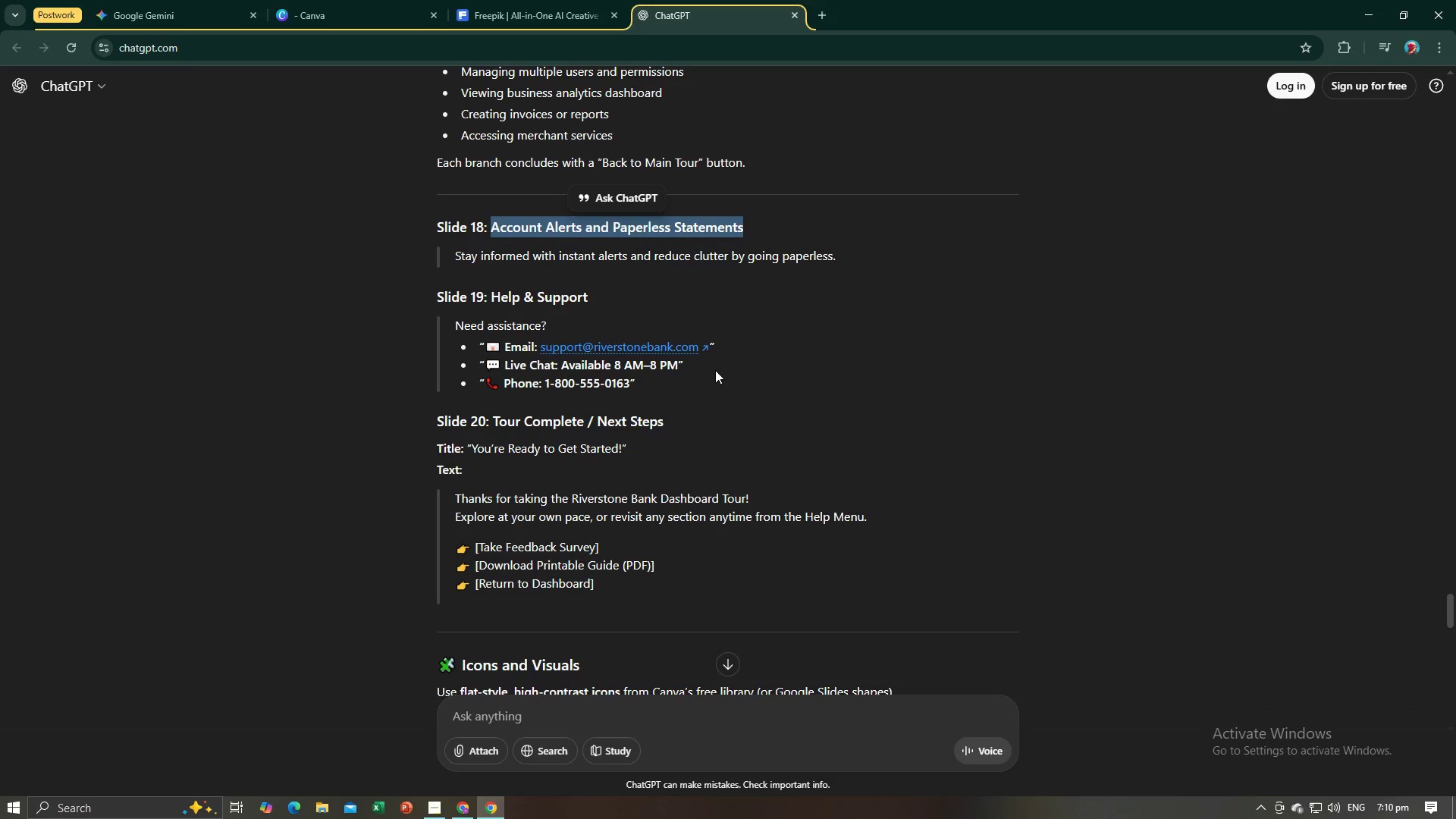 
key(Alt+AltLeft)
 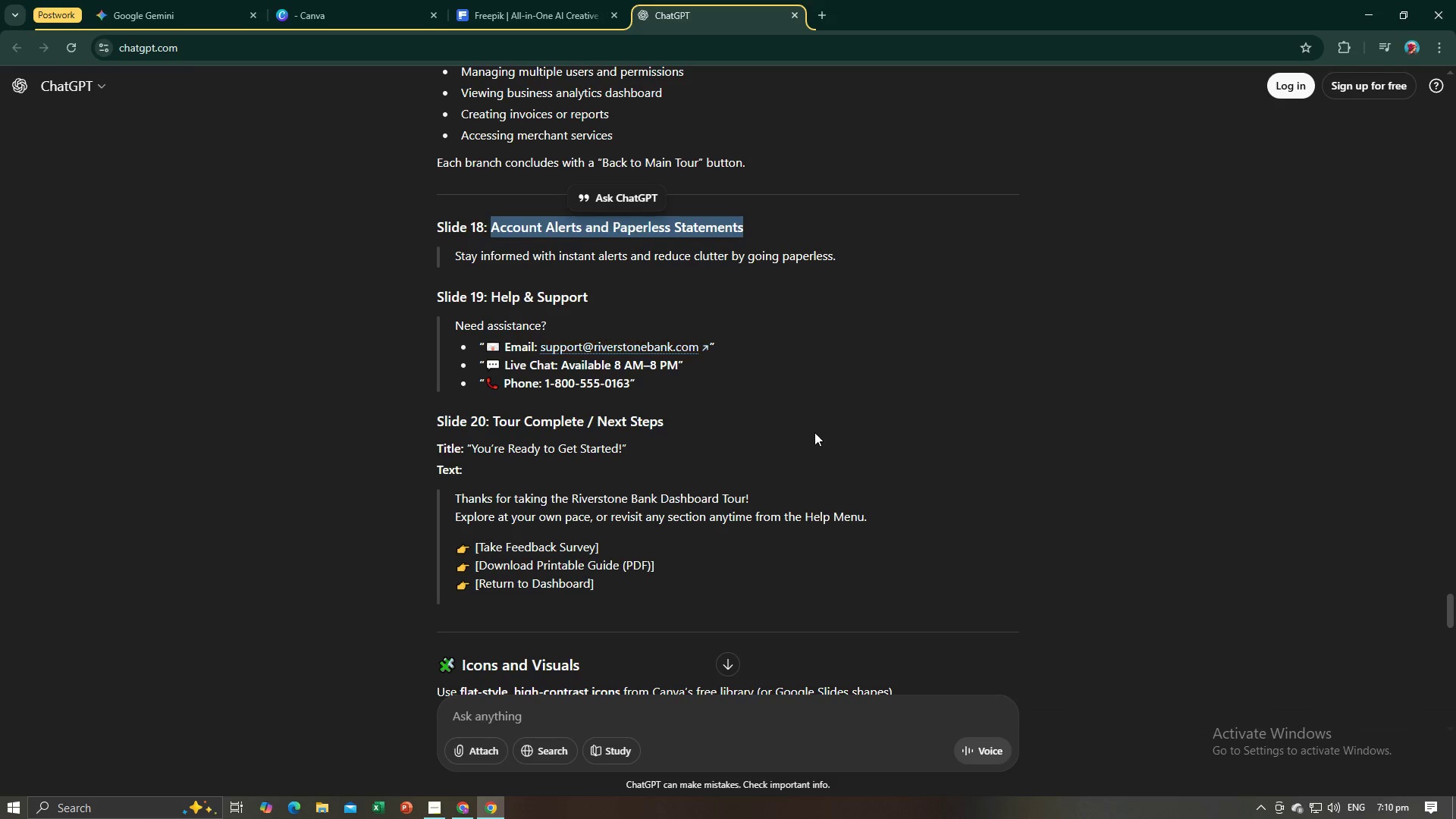 
key(Alt+Tab)